 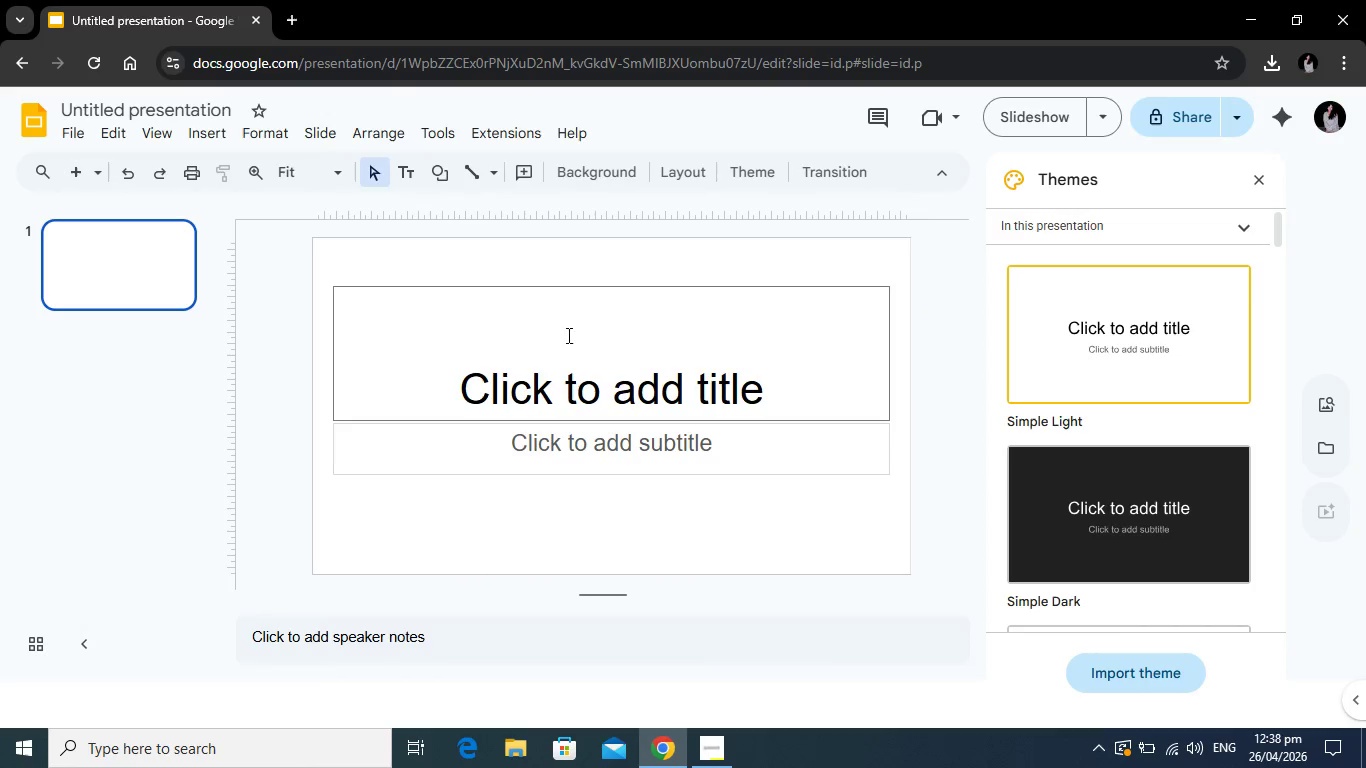 
scroll: coordinate [1174, 318], scroll_direction: down, amount: 3.0
 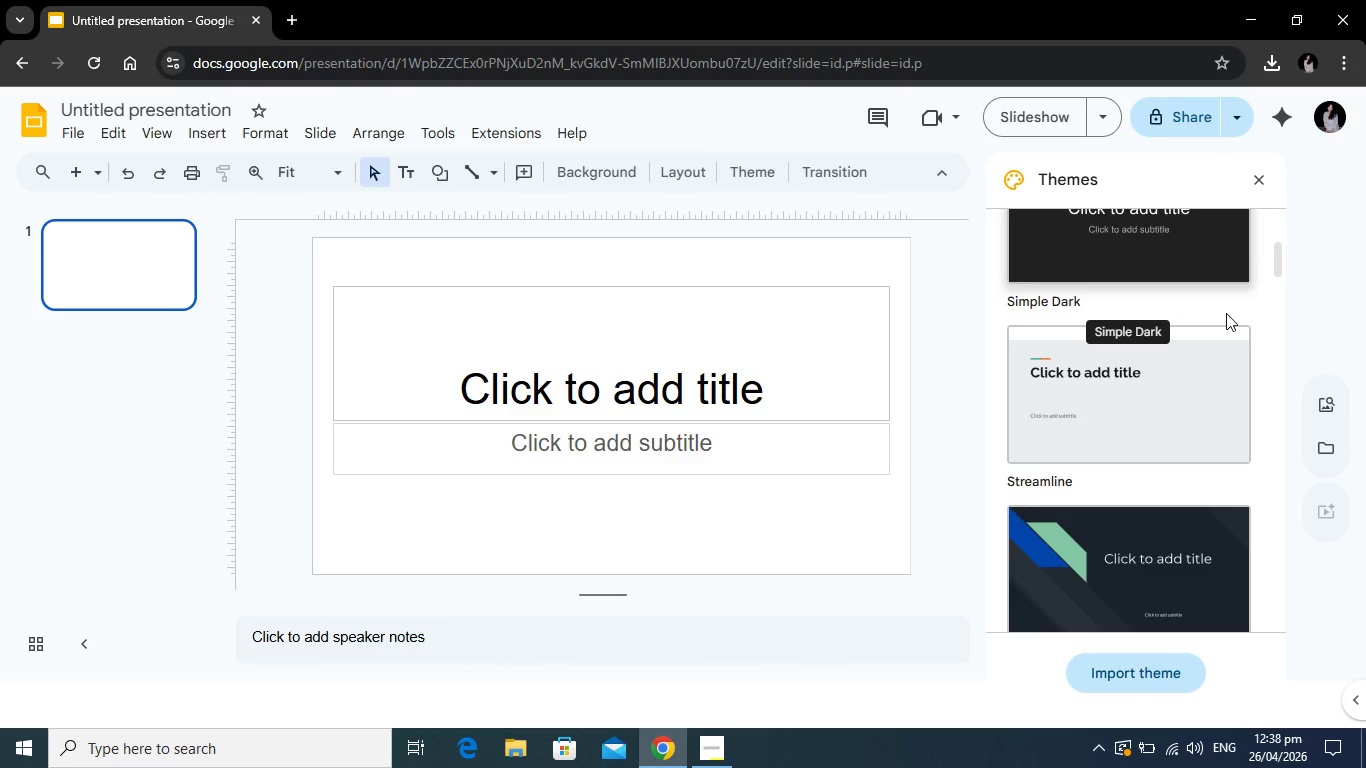 
scroll: coordinate [1226, 313], scroll_direction: up, amount: 4.0
 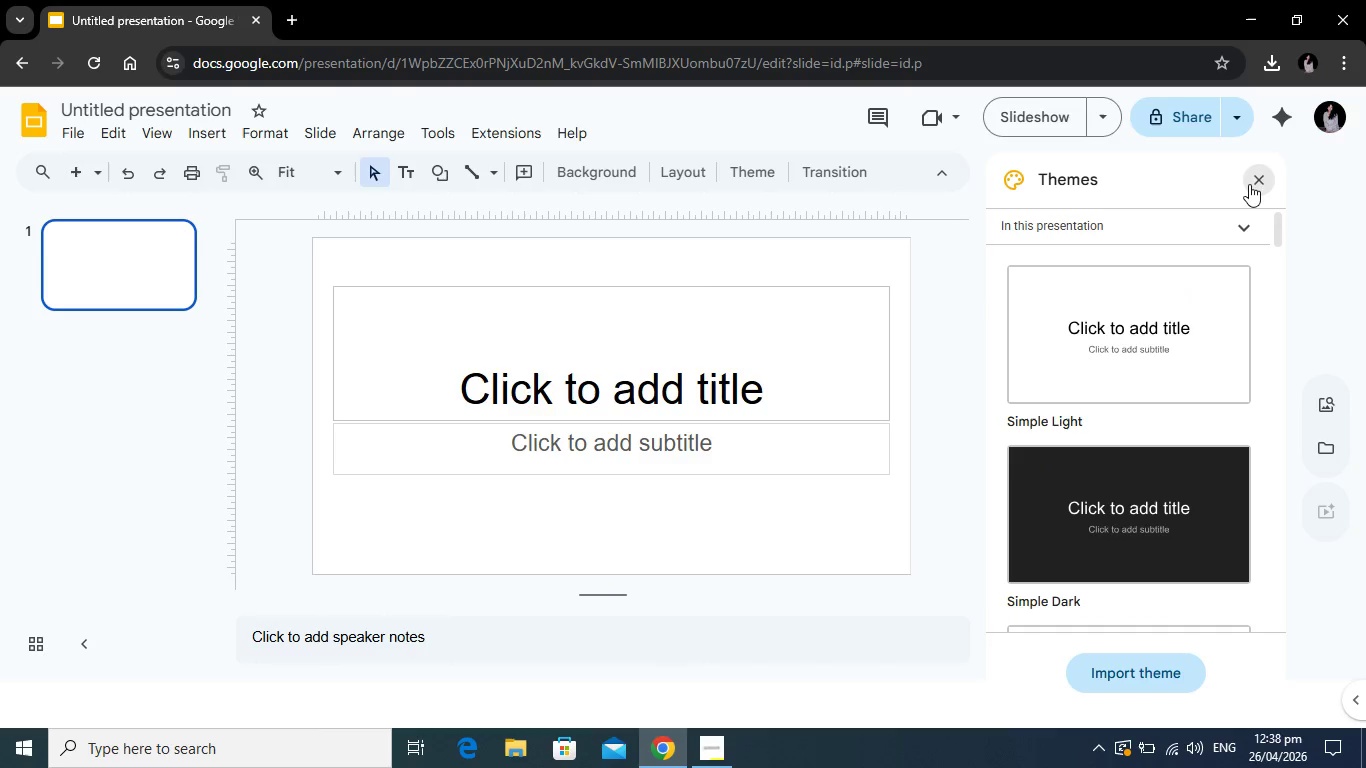 
left_click([1249, 184])
 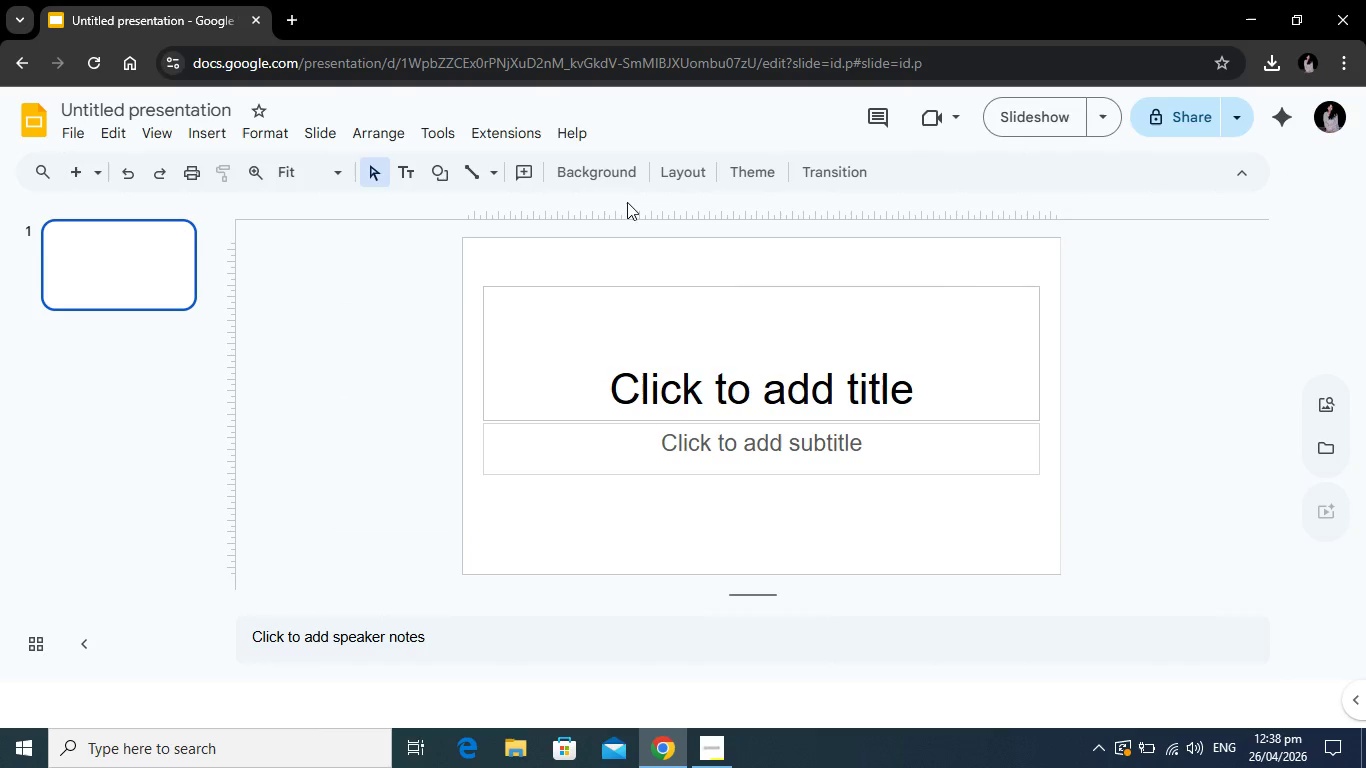 
left_click([604, 179])
 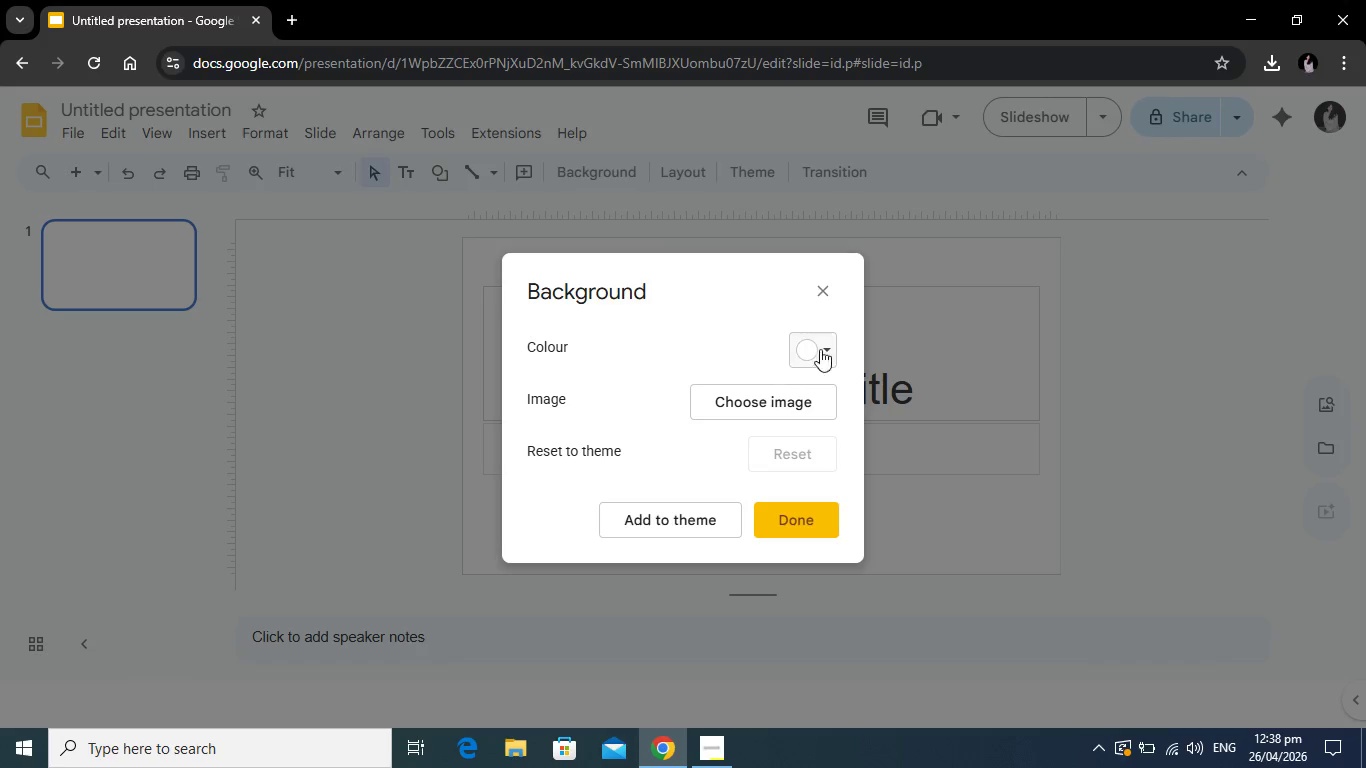 
left_click([829, 349])
 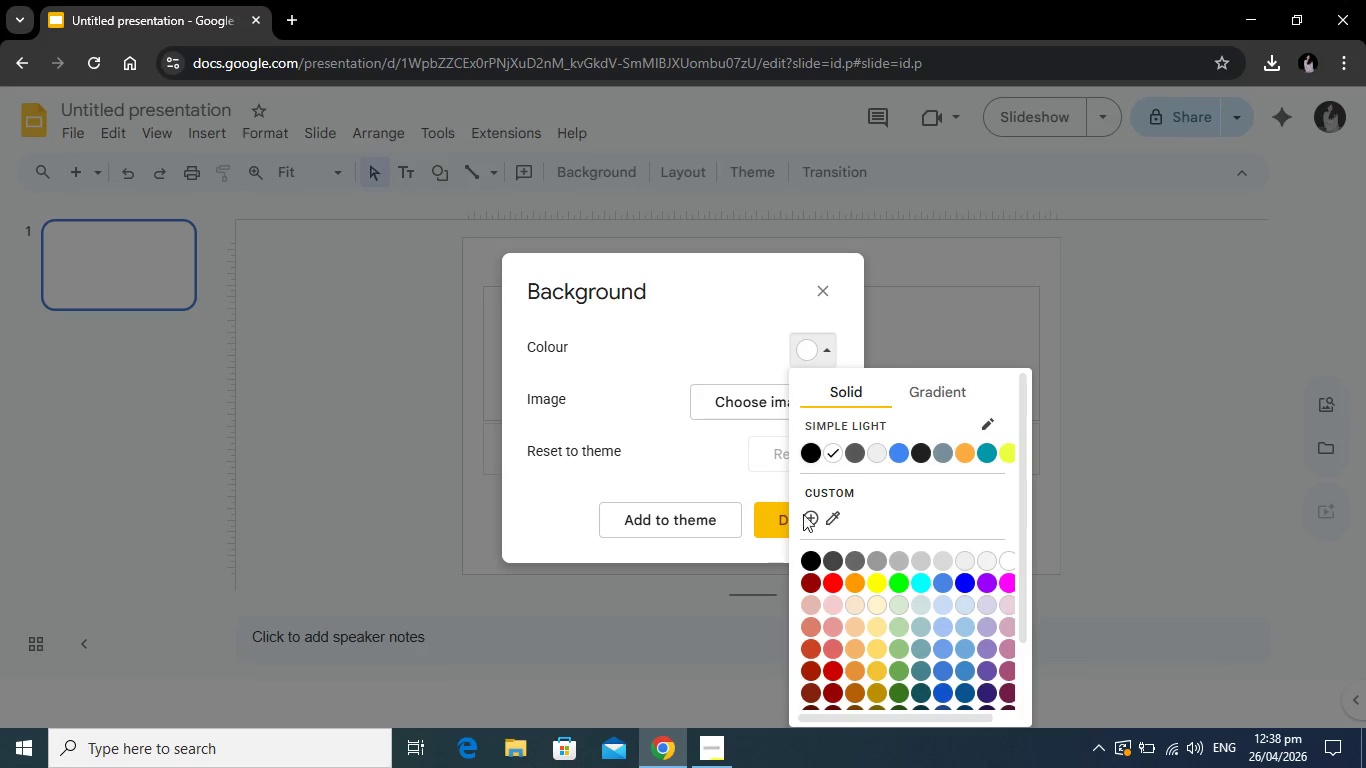 
left_click([804, 515])
 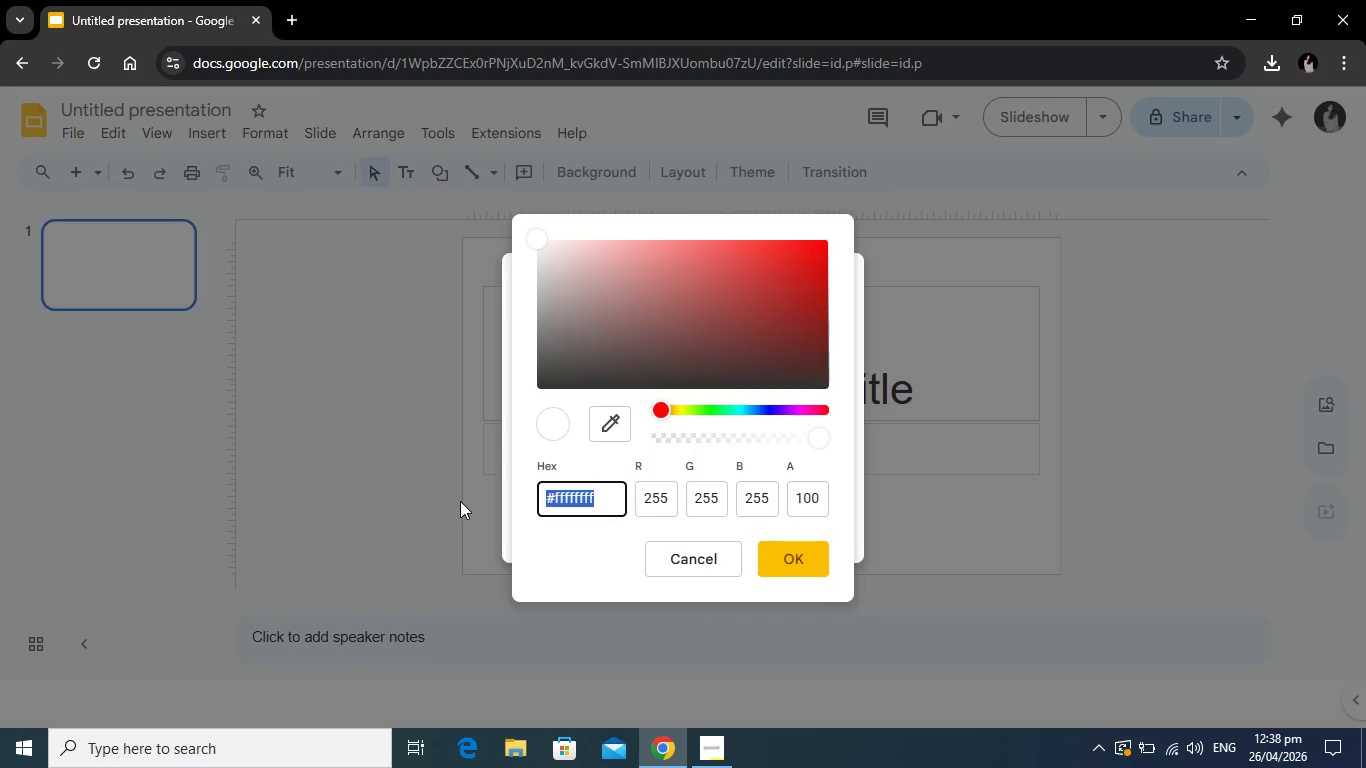 
key(Alt+Tab)